 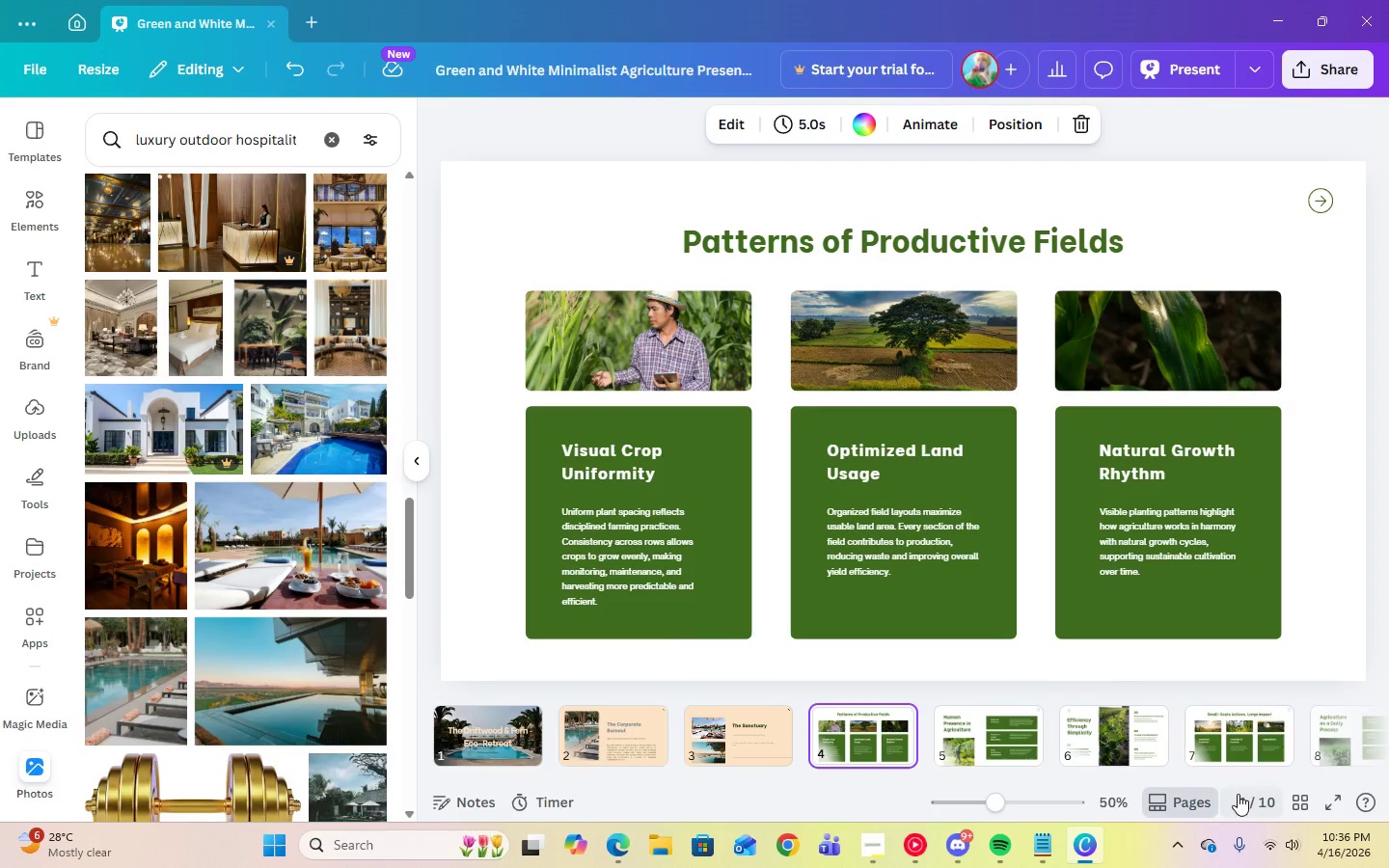 
left_click([1253, 763])
 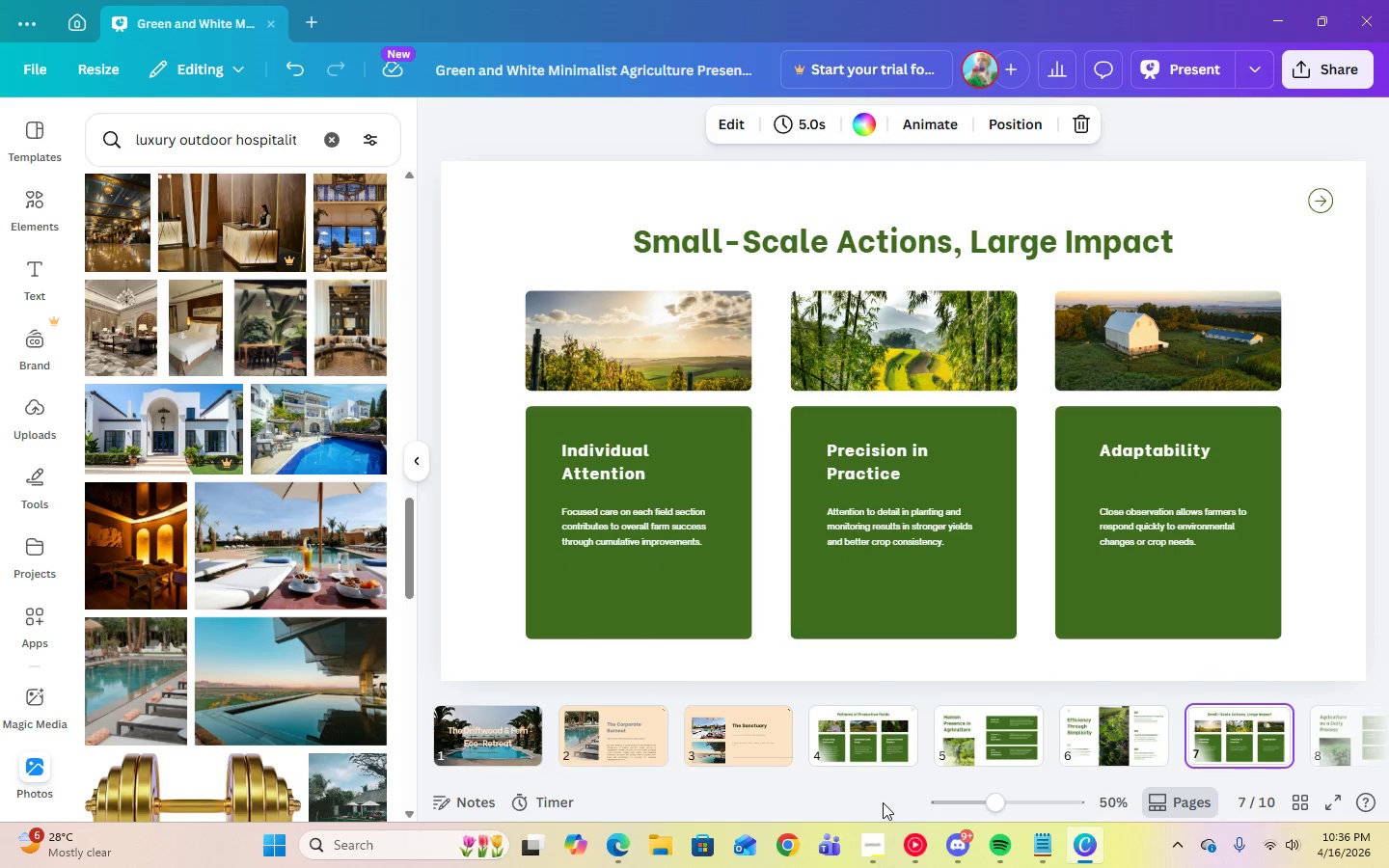 
left_click_drag(start_coordinate=[866, 774], to_coordinate=[1177, 782])
 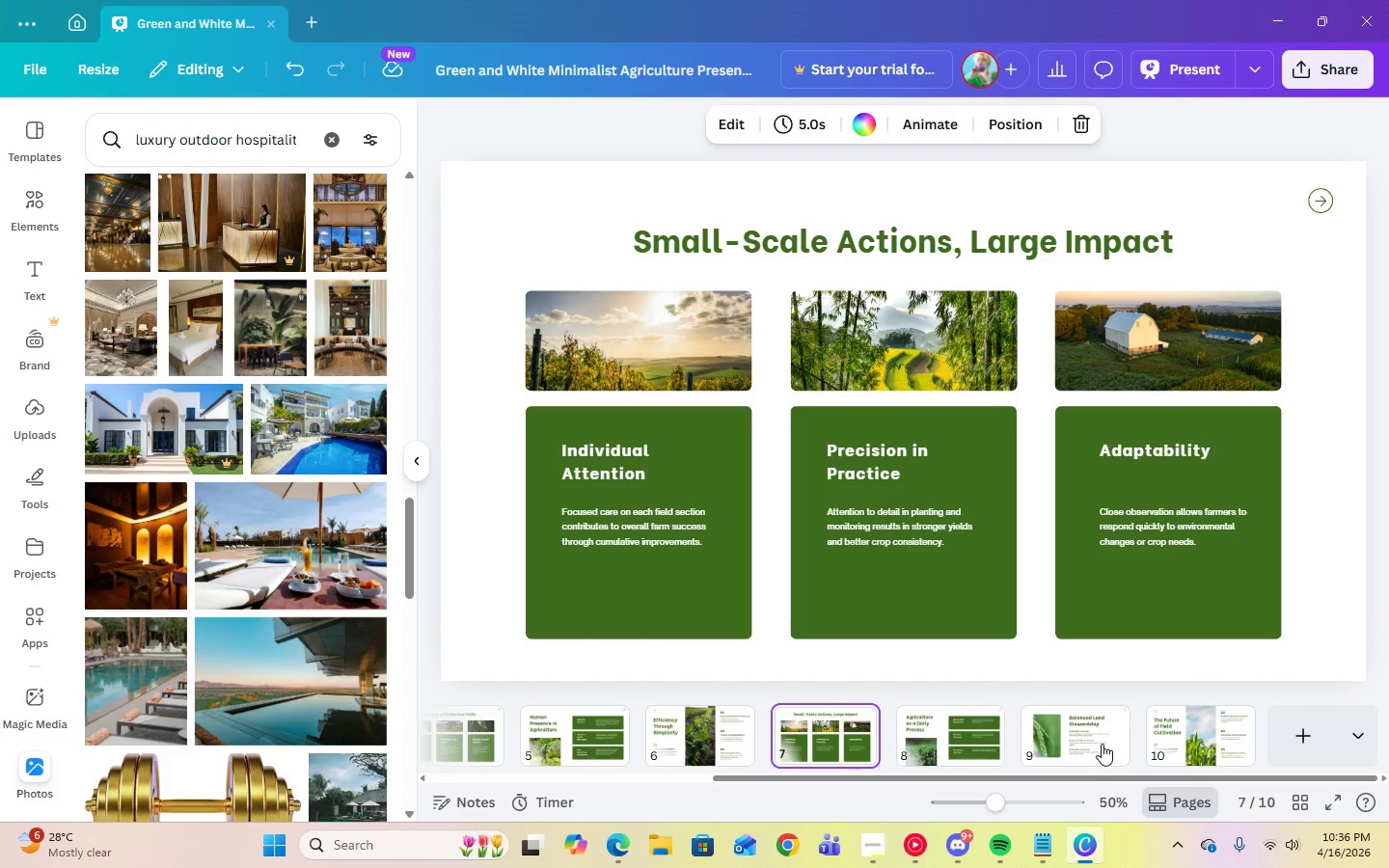 
left_click([1102, 744])
 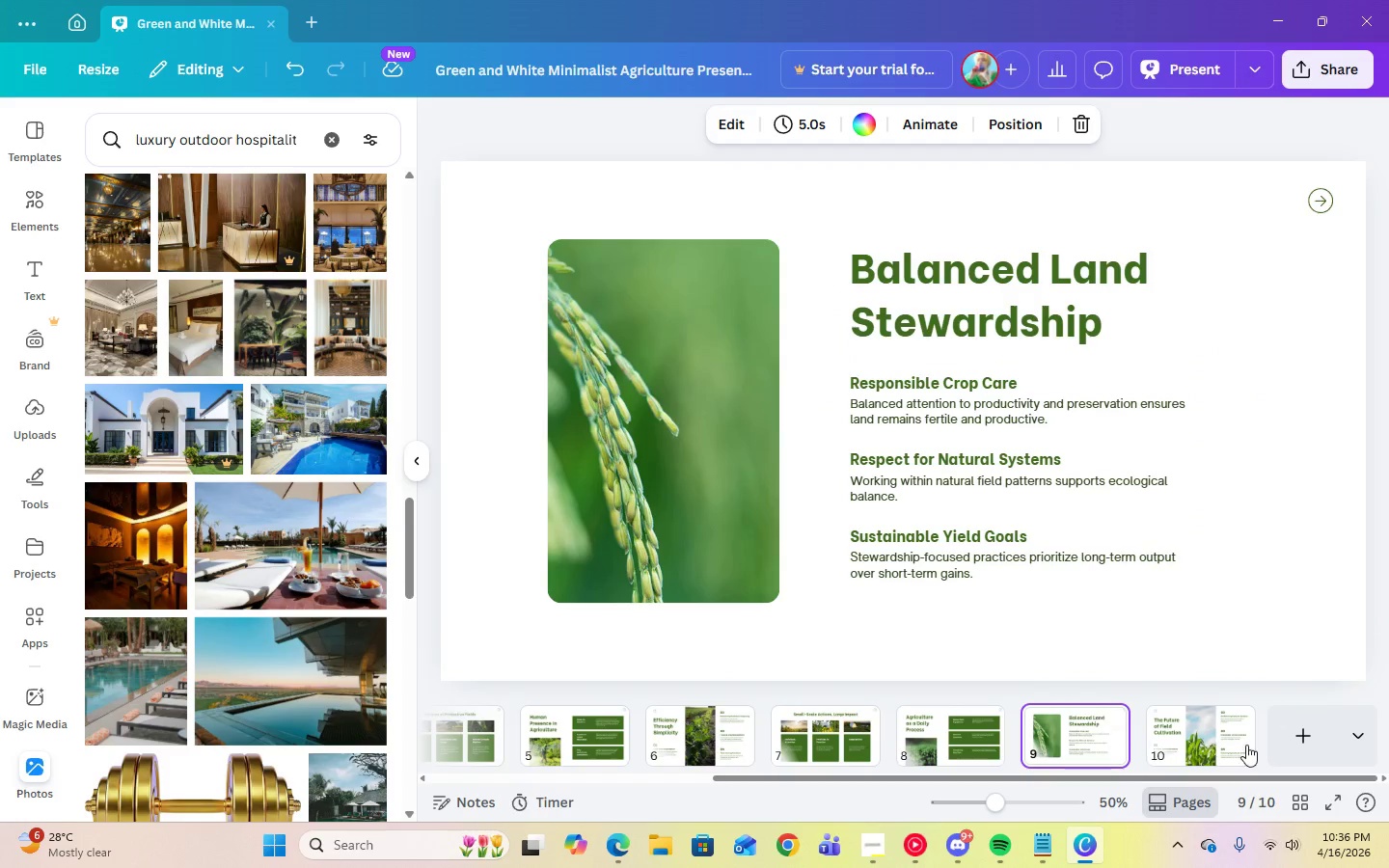 
left_click([1177, 748])
 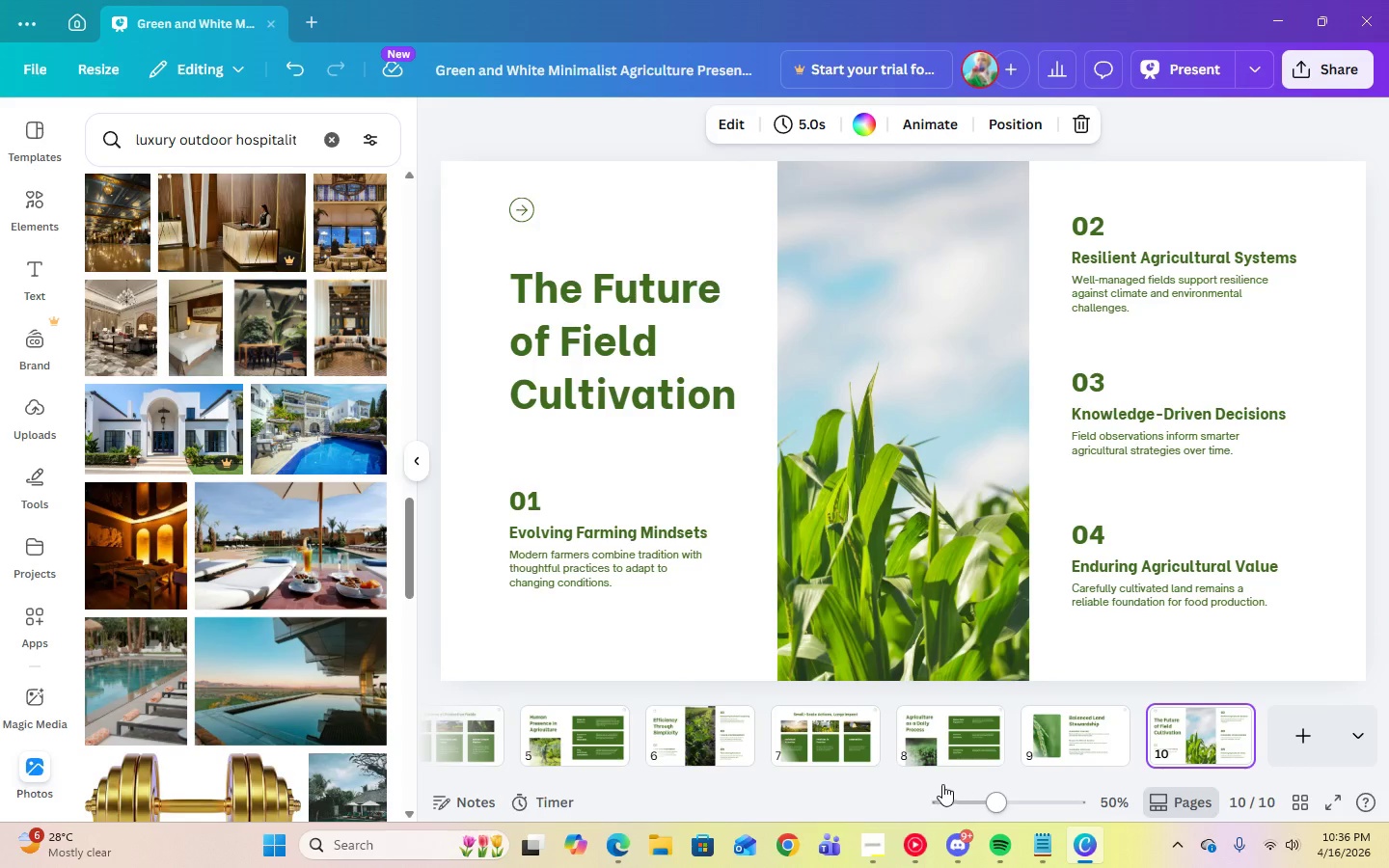 
left_click_drag(start_coordinate=[903, 775], to_coordinate=[1068, 773])
 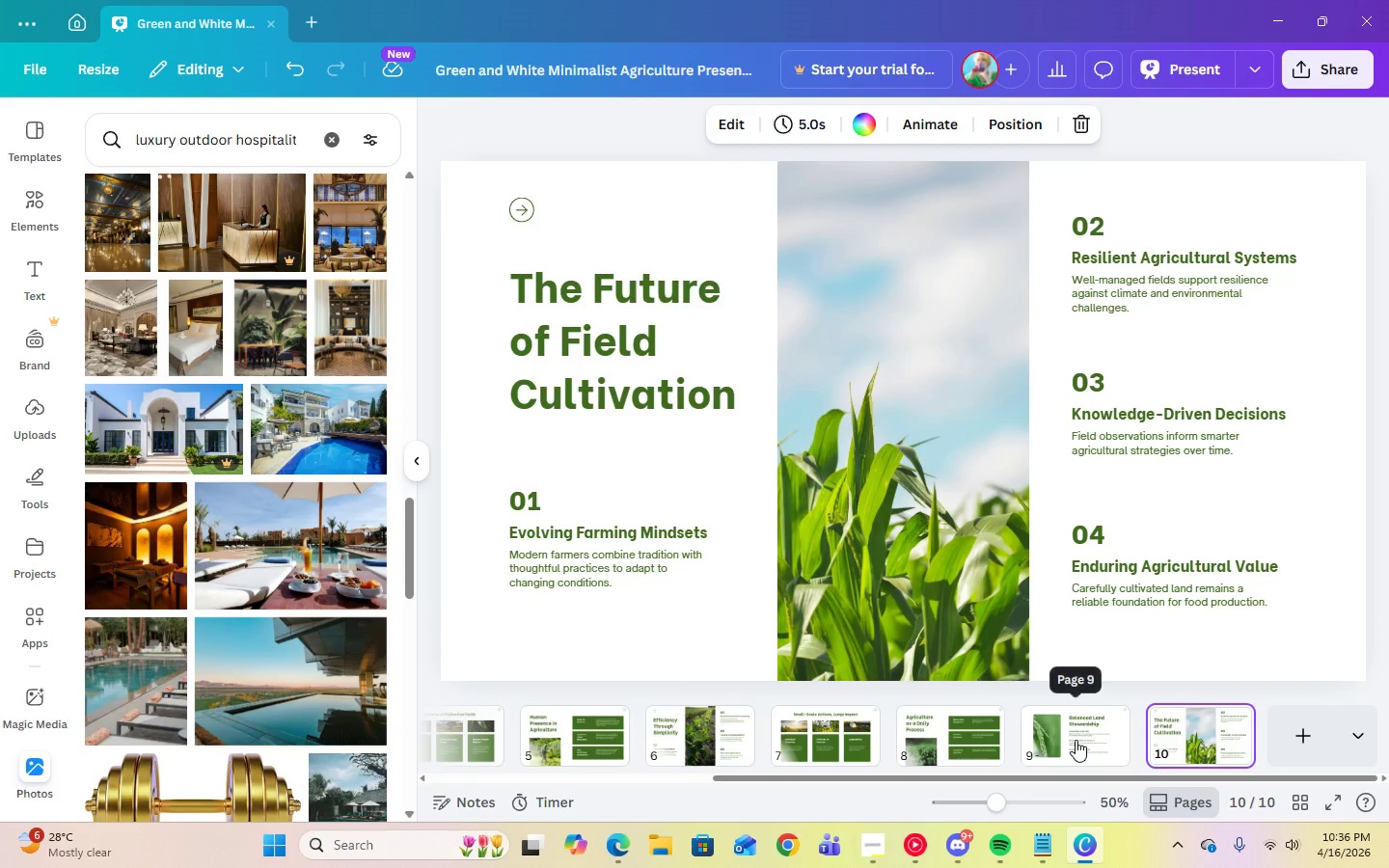 
left_click([1076, 740])
 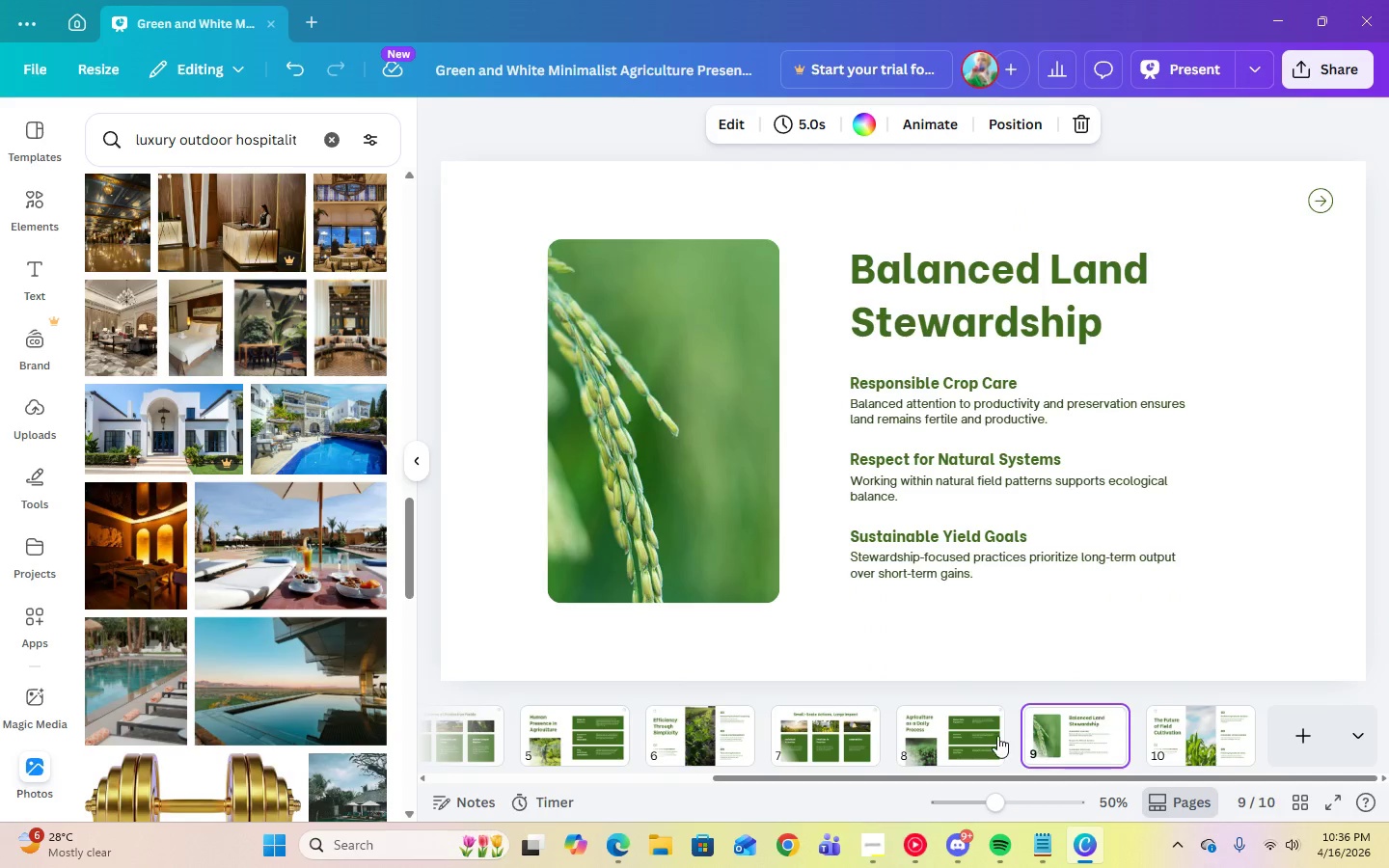 
left_click([993, 736])
 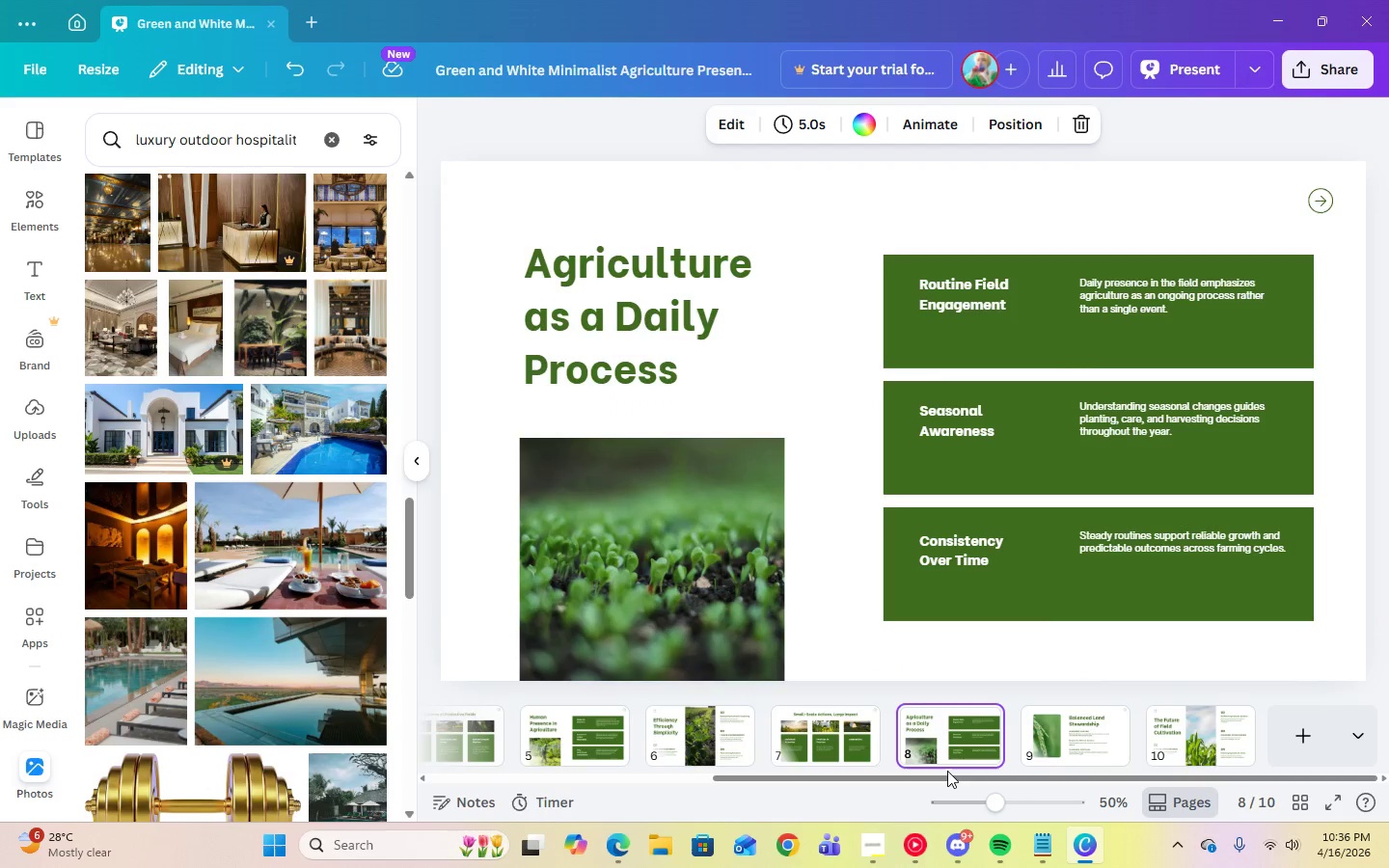 
left_click_drag(start_coordinate=[948, 776], to_coordinate=[488, 781])
 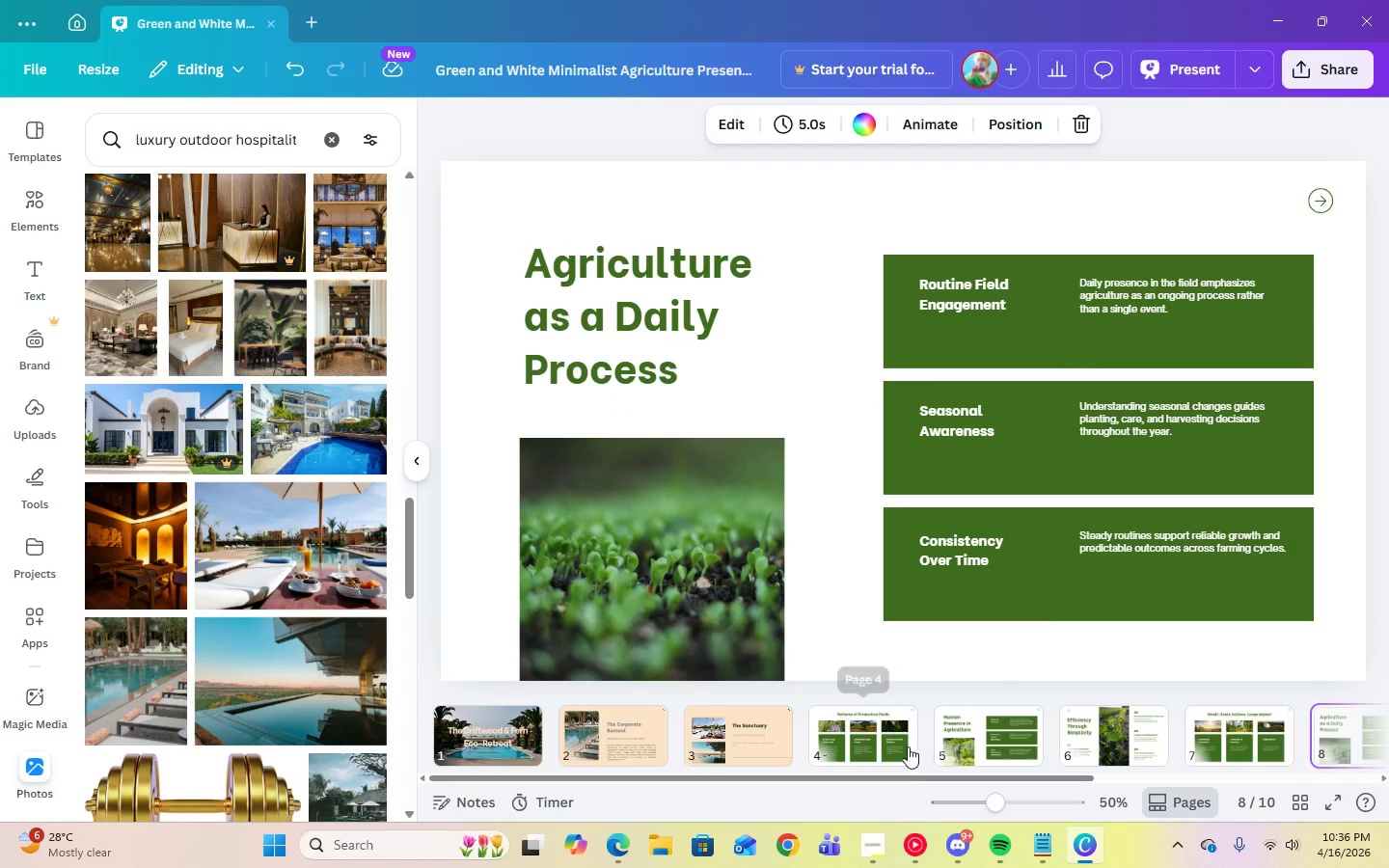 
left_click([842, 748])
 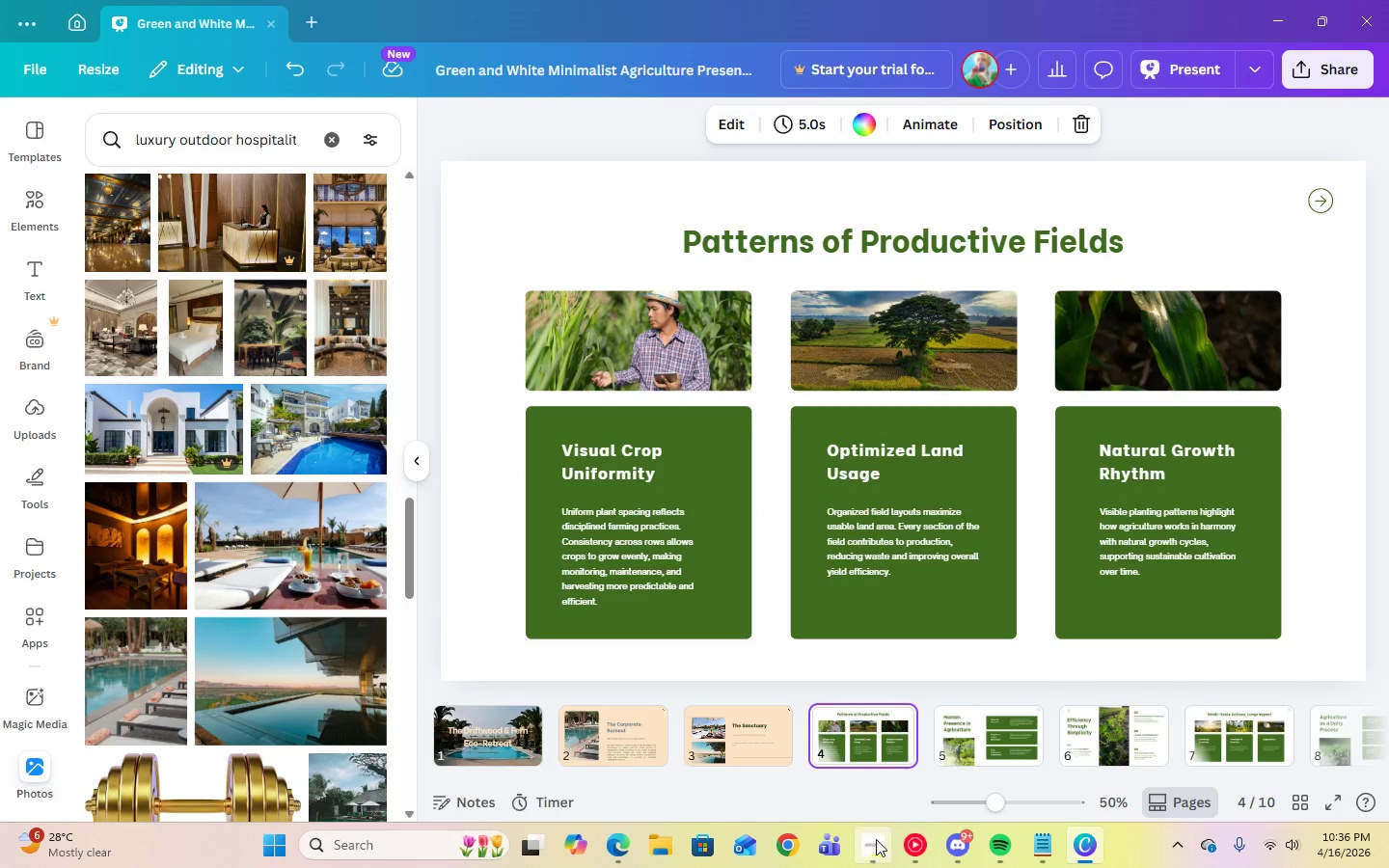 
left_click([876, 840])